 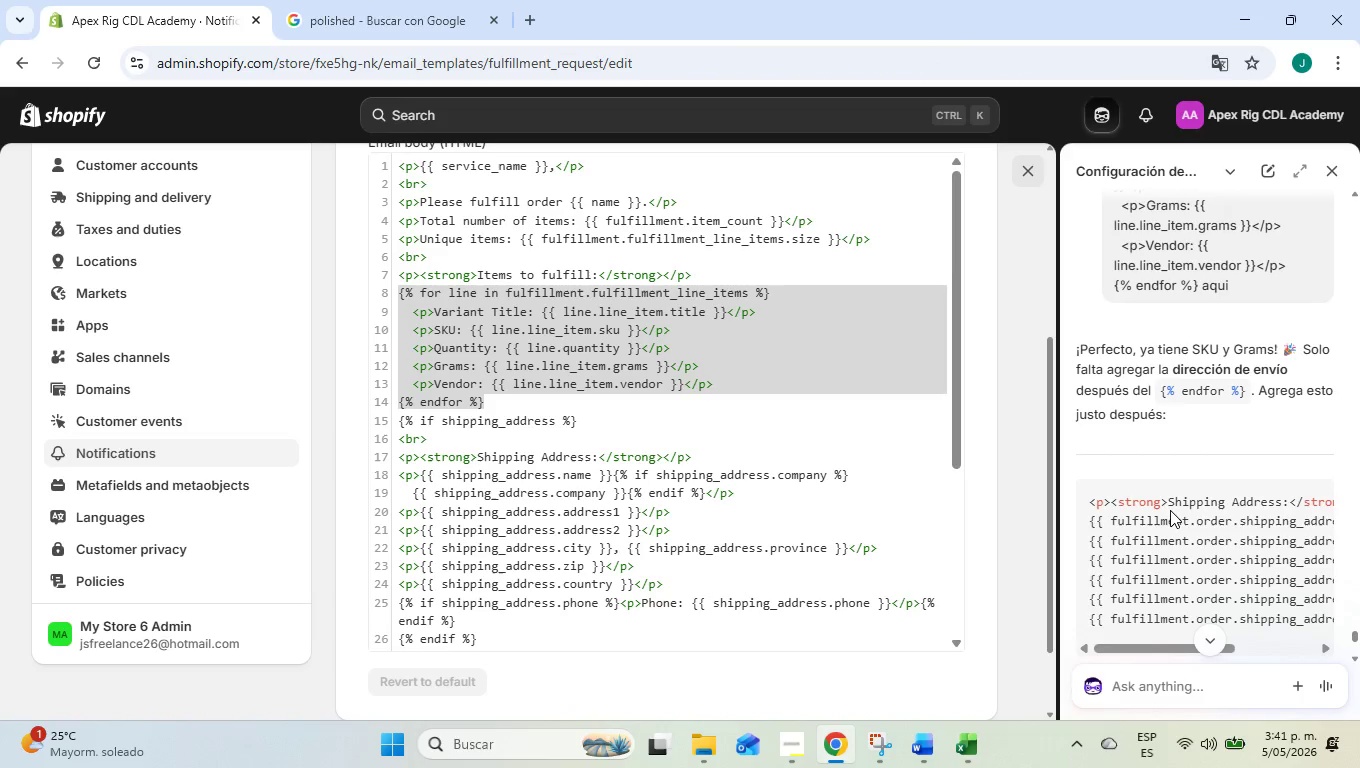 
left_click([506, 406])
 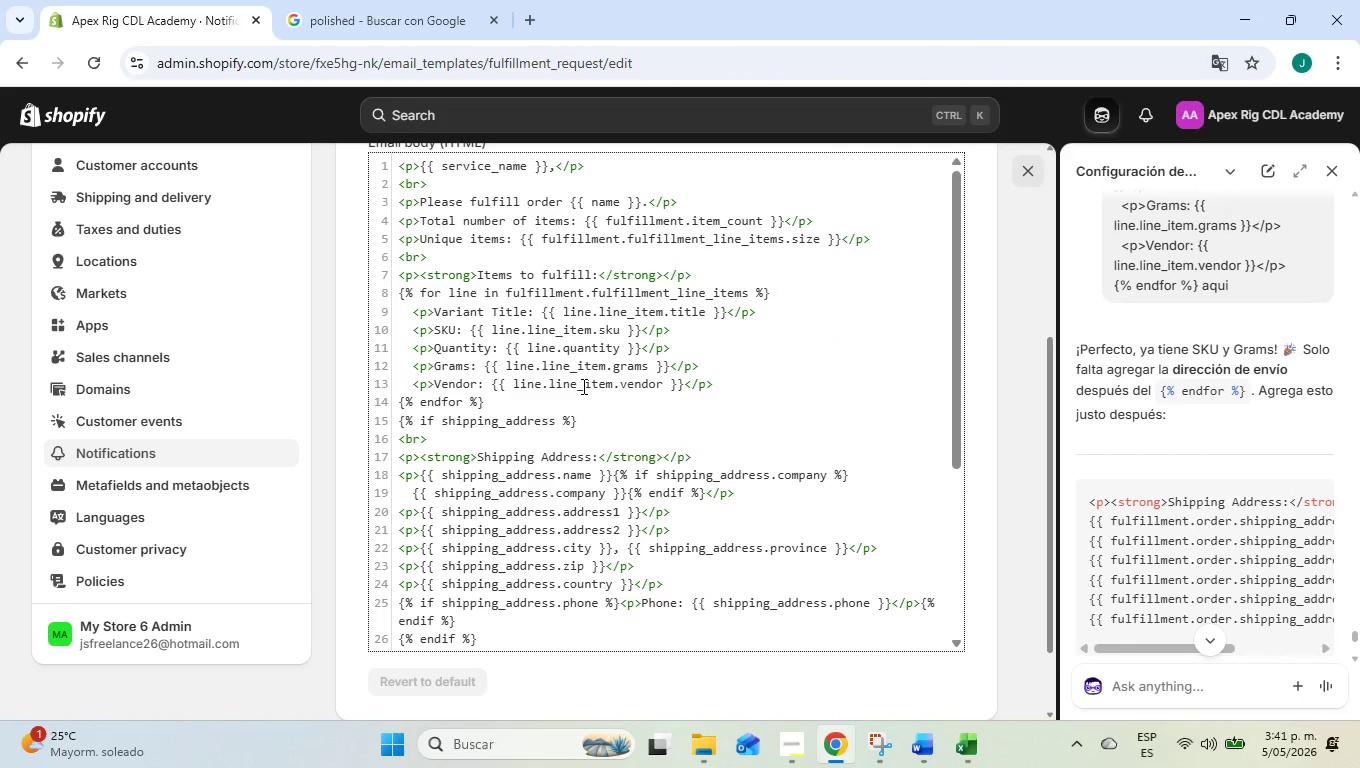 
key(Enter)
 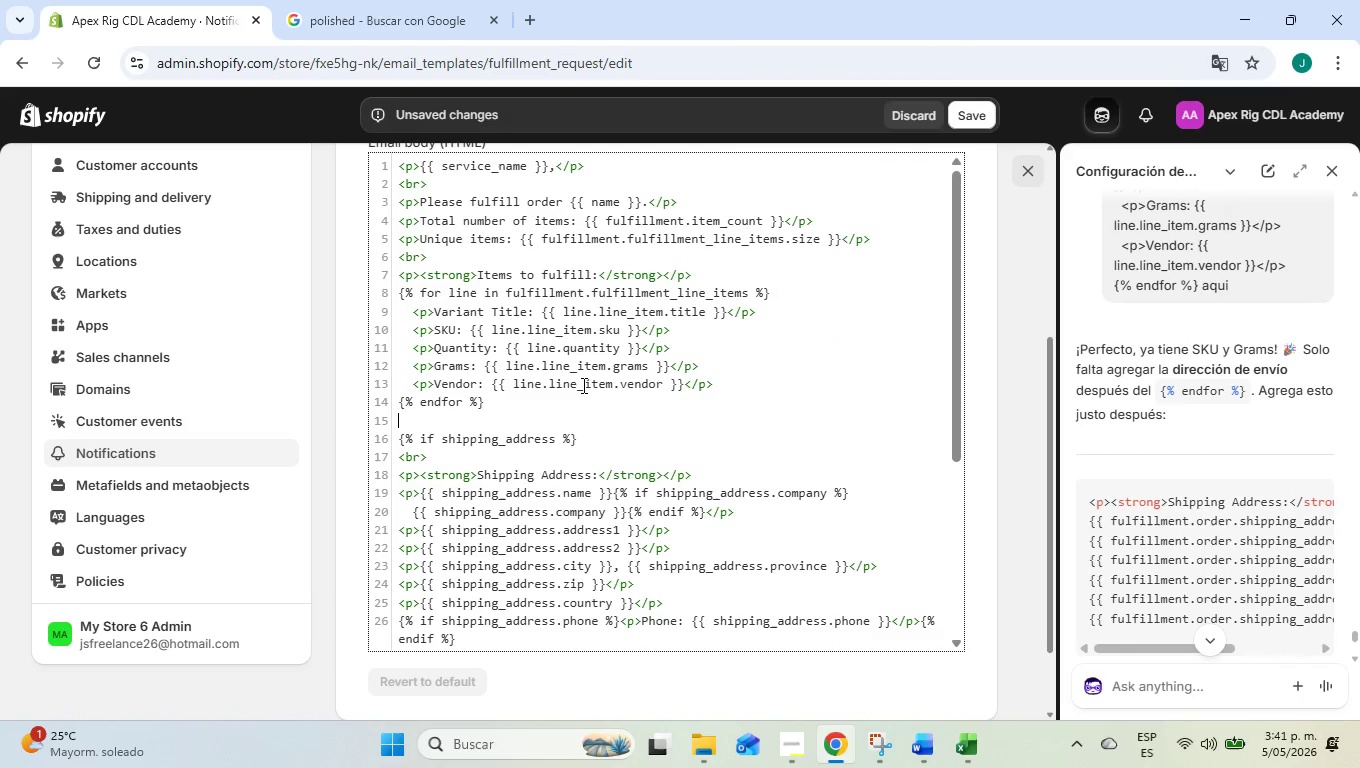 
scroll: coordinate [504, 292], scroll_direction: down, amount: 5.0
 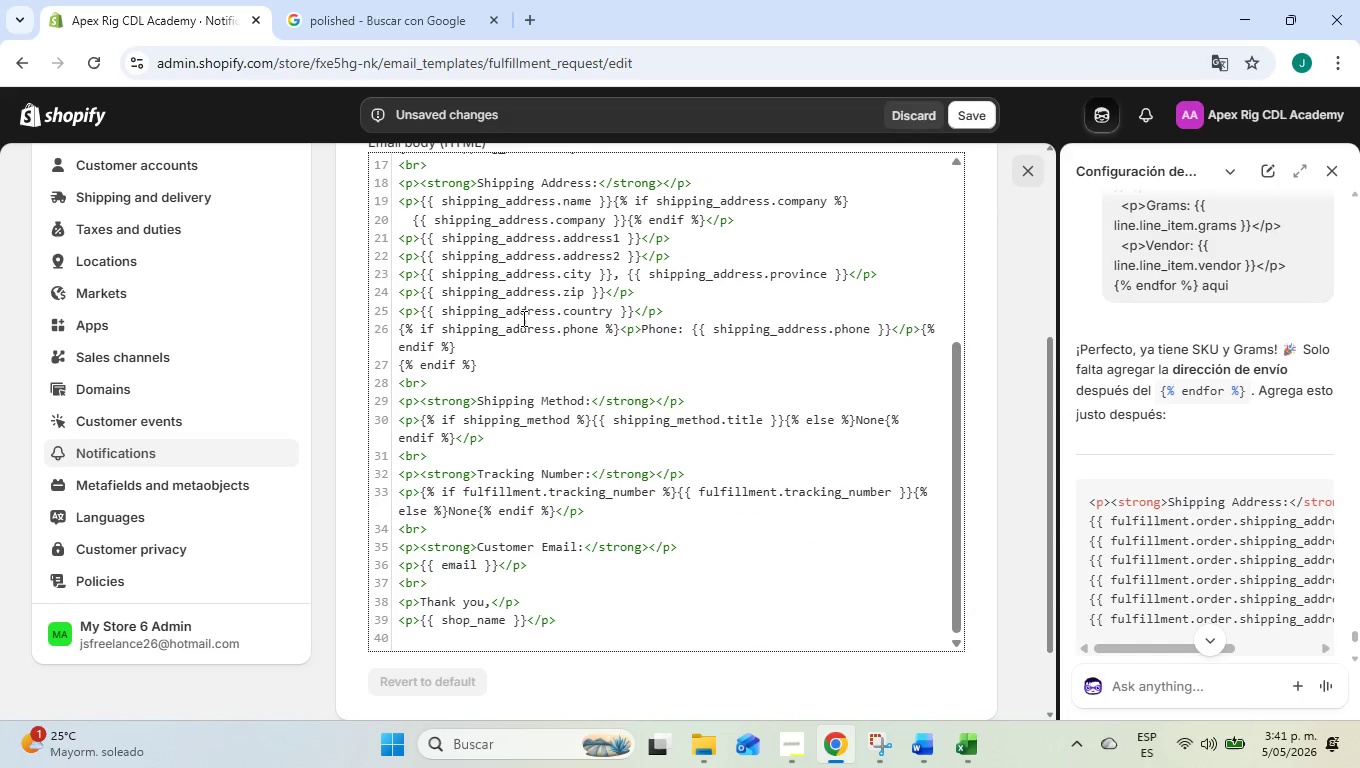 
scroll: coordinate [523, 320], scroll_direction: up, amount: 2.0
 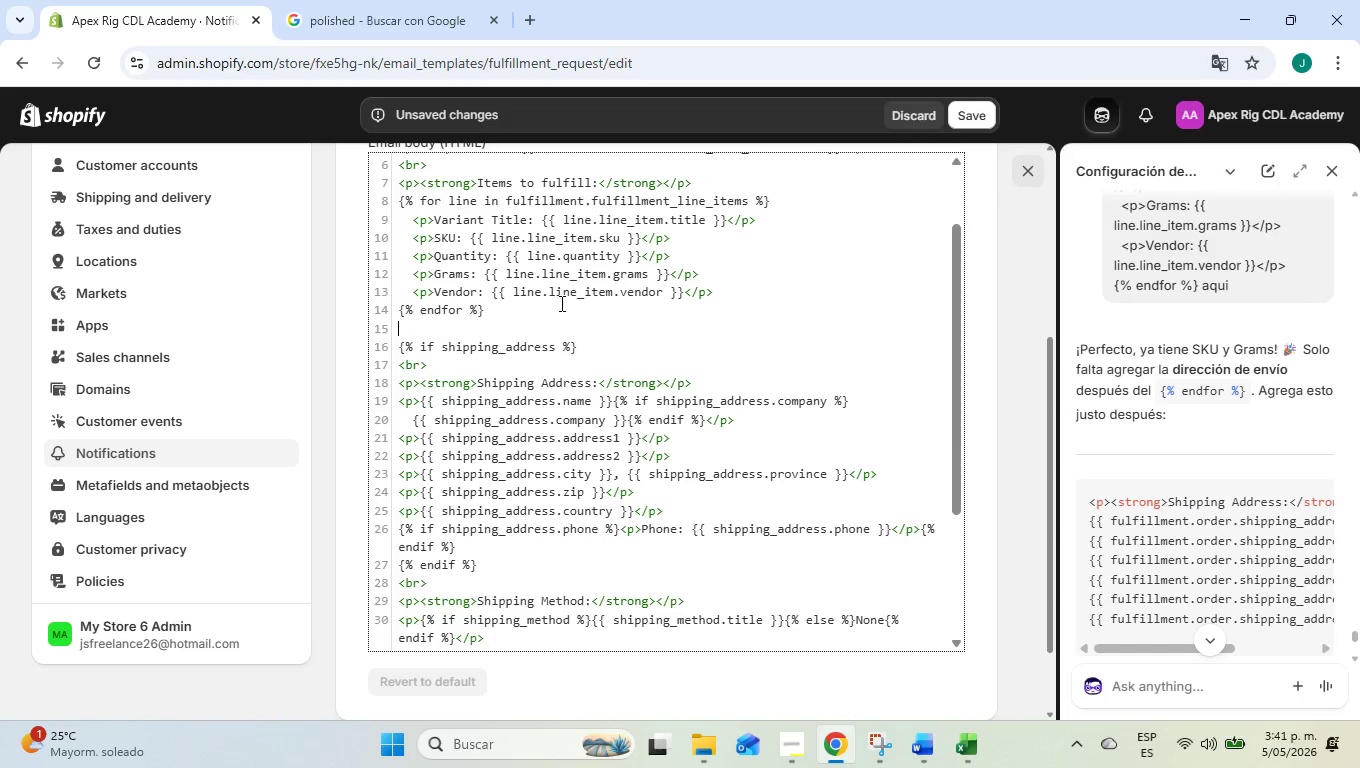 
key(Delete)
 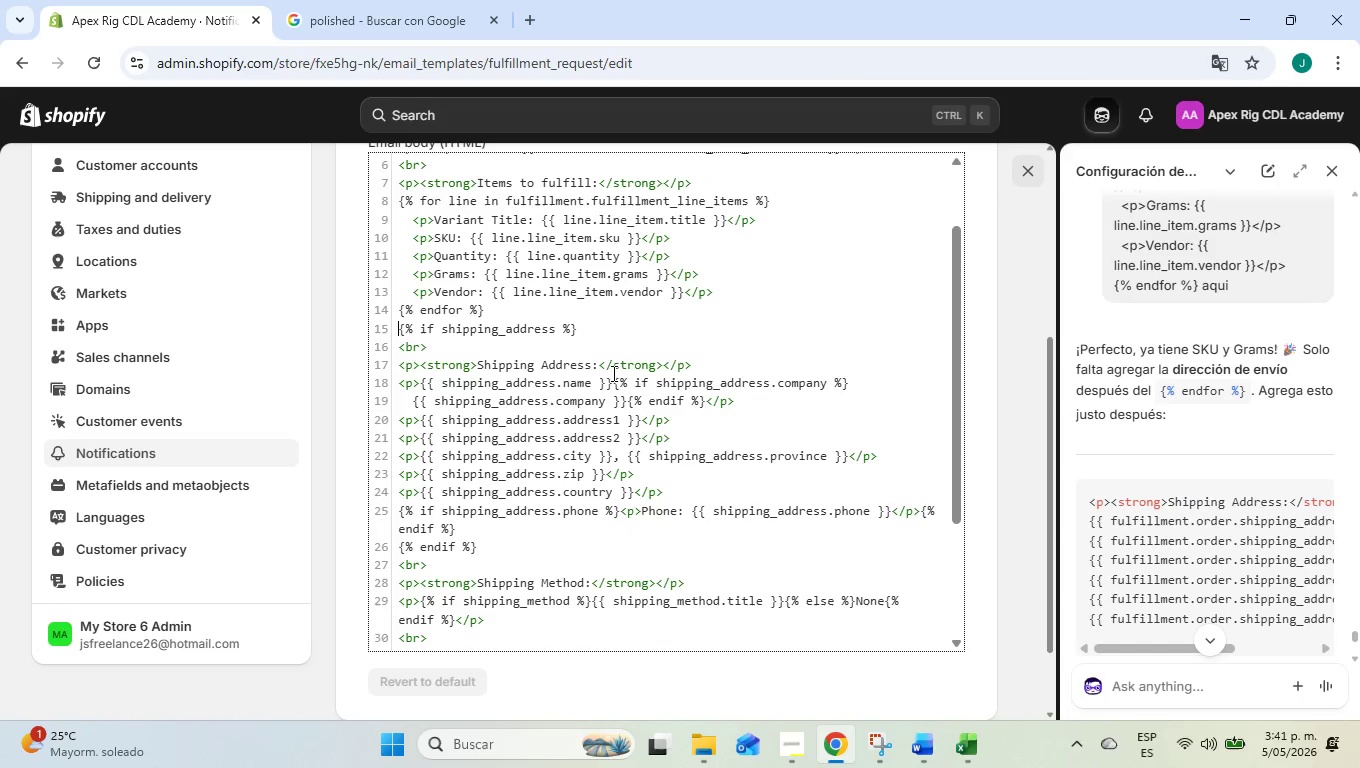 
scroll: coordinate [1216, 589], scroll_direction: down, amount: 1.0
 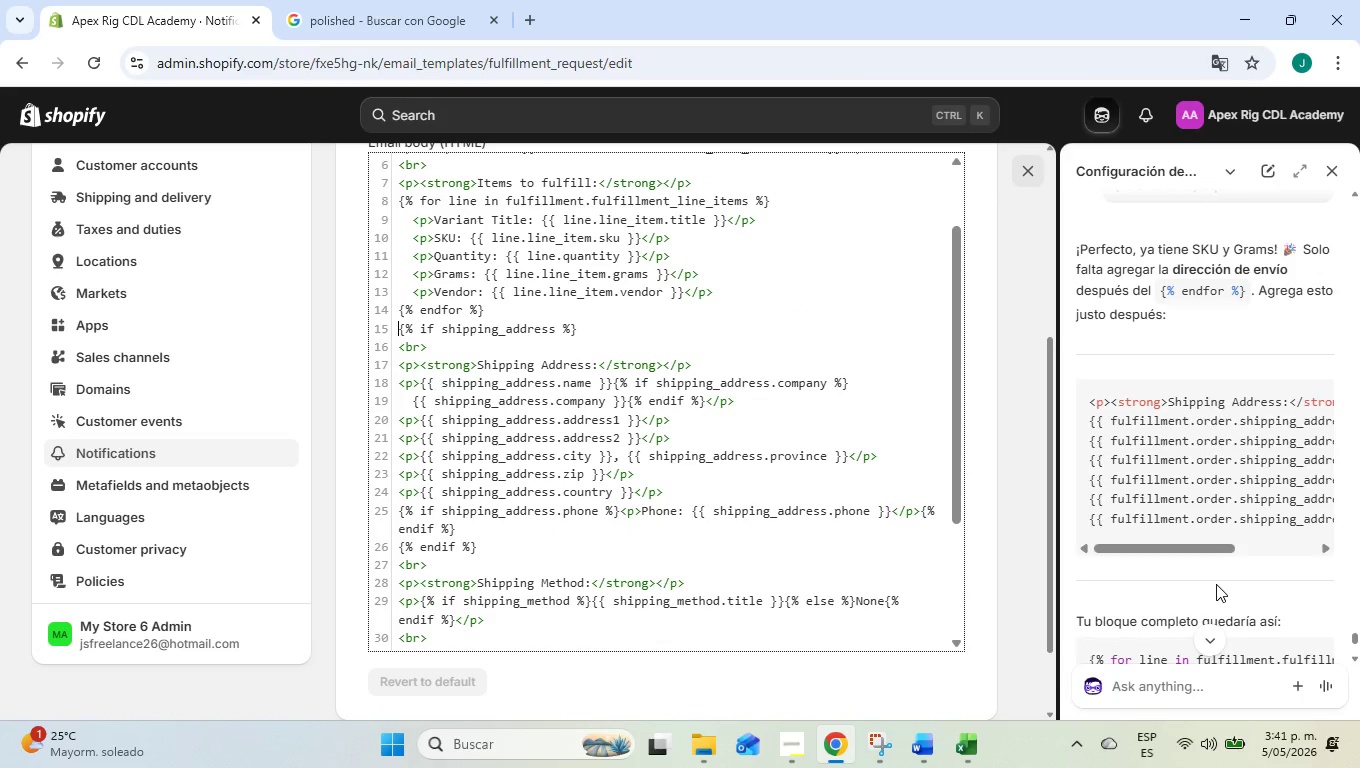 
scroll: coordinate [1216, 584], scroll_direction: up, amount: 1.0
 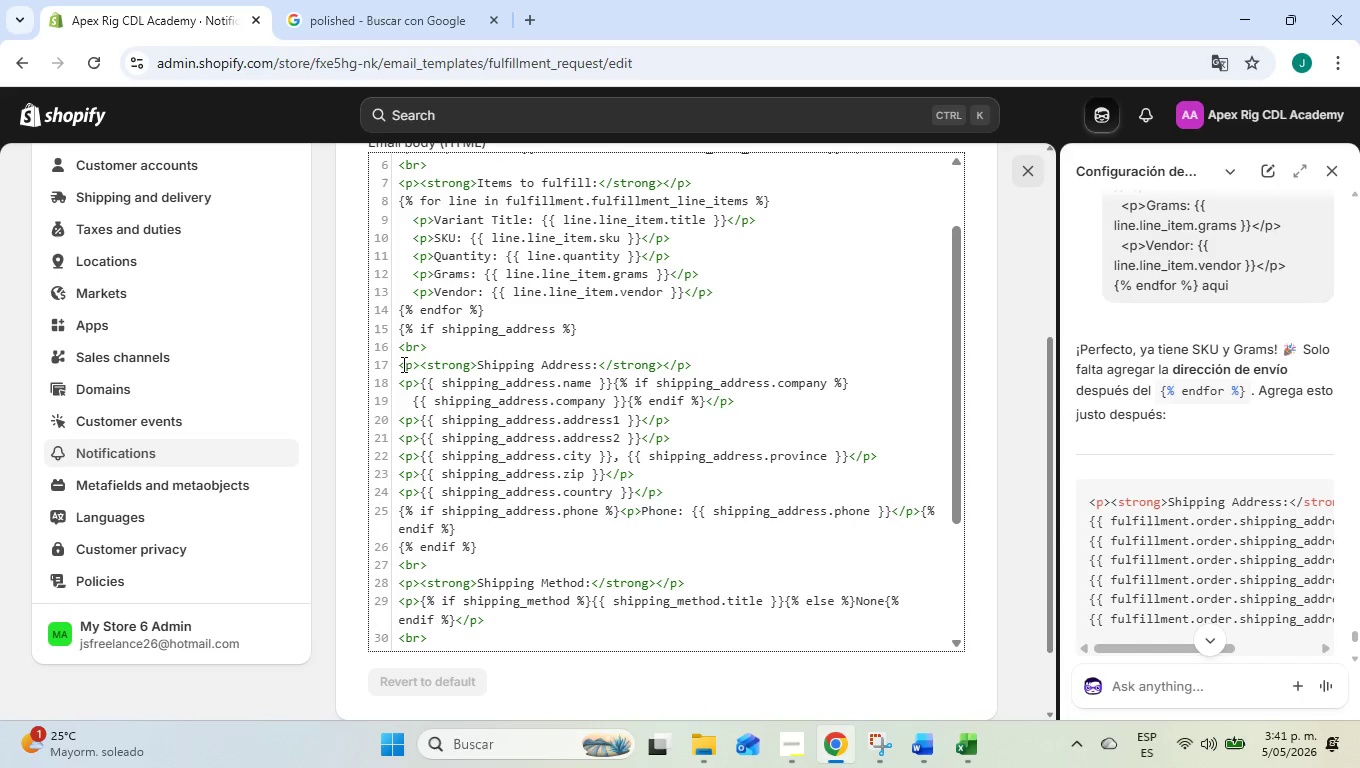 
wait(8.46)
 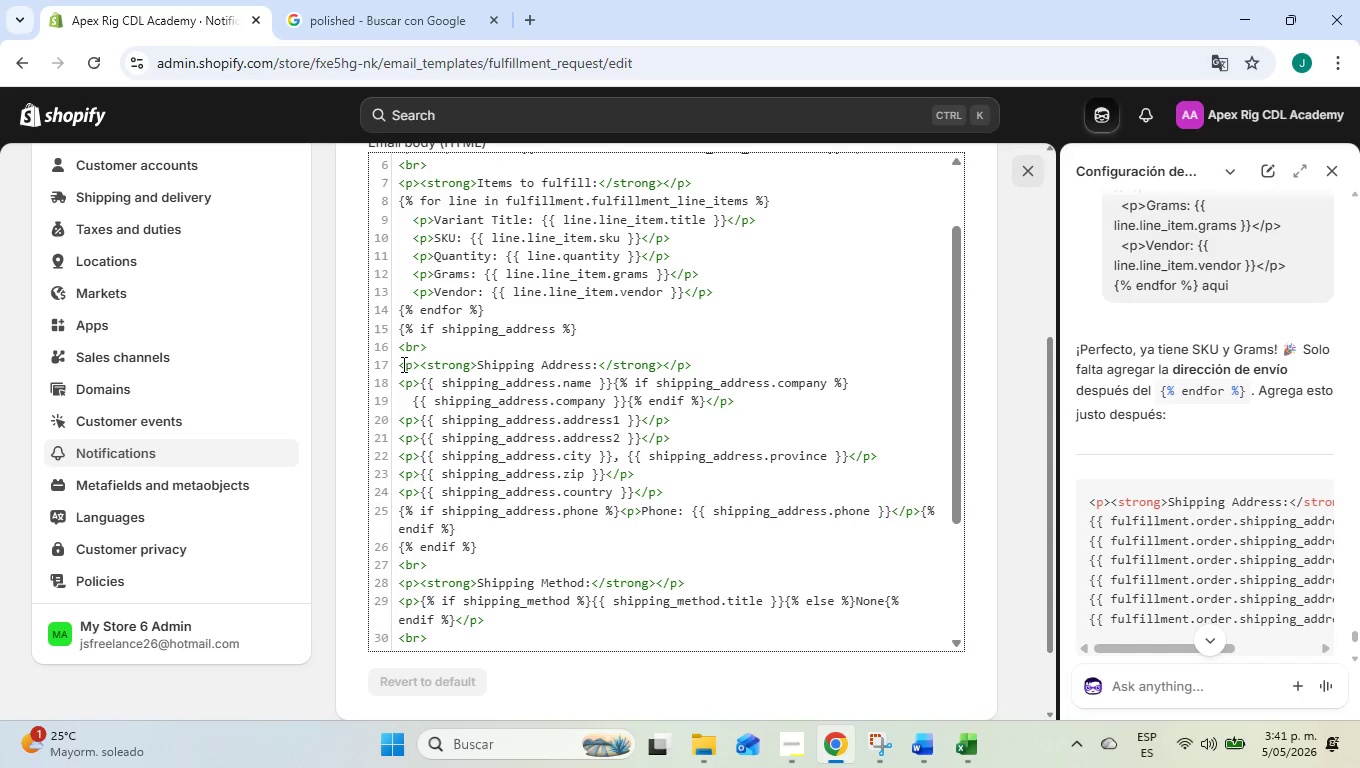 
left_click_drag(start_coordinate=[1160, 647], to_coordinate=[1135, 649])
 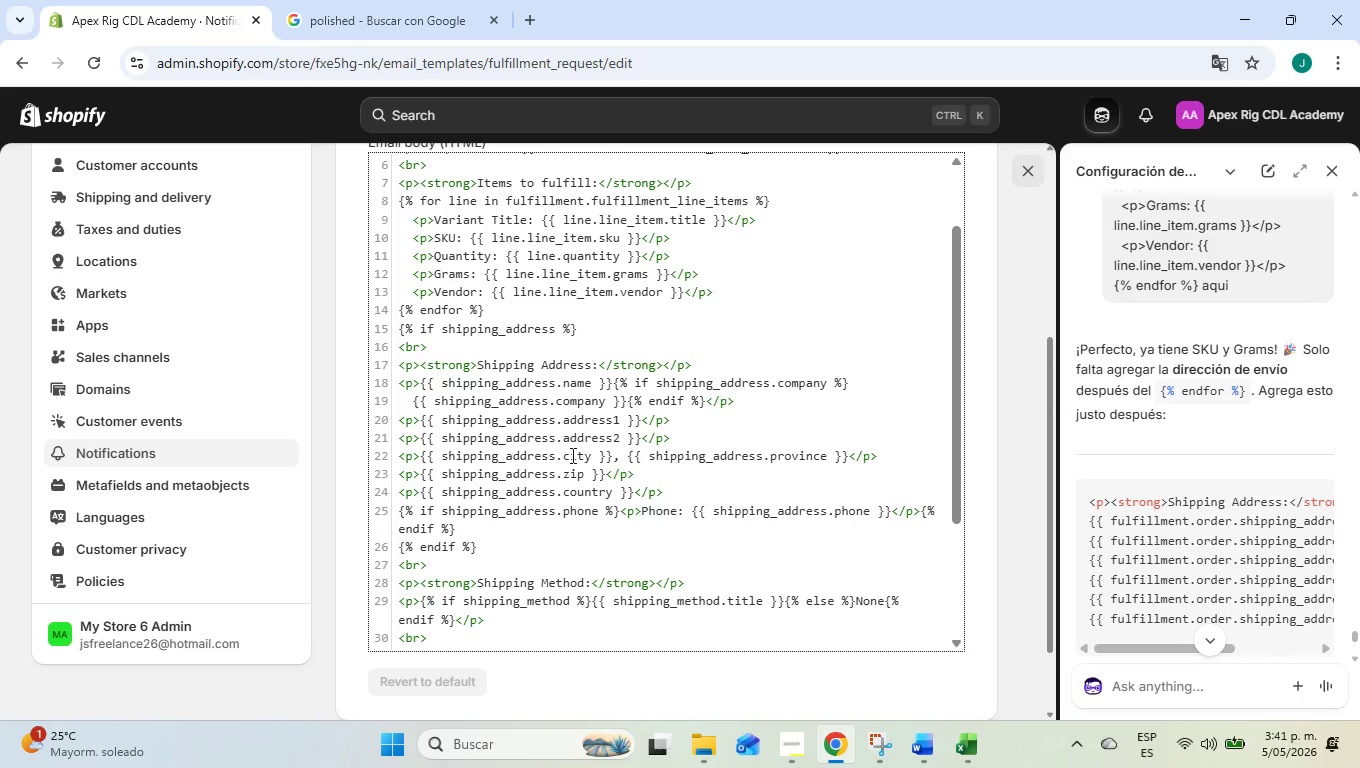 
scroll: coordinate [552, 446], scroll_direction: up, amount: 2.0